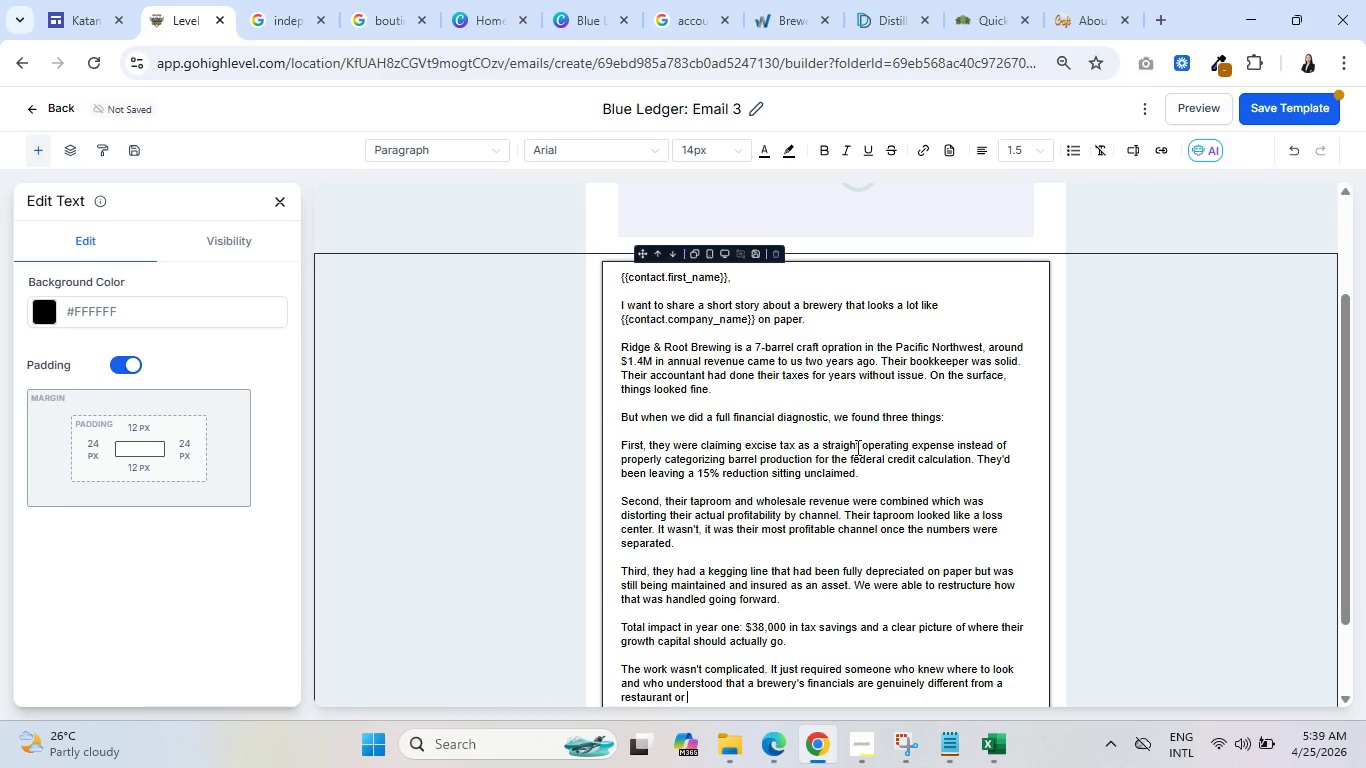 
wait(6.0)
 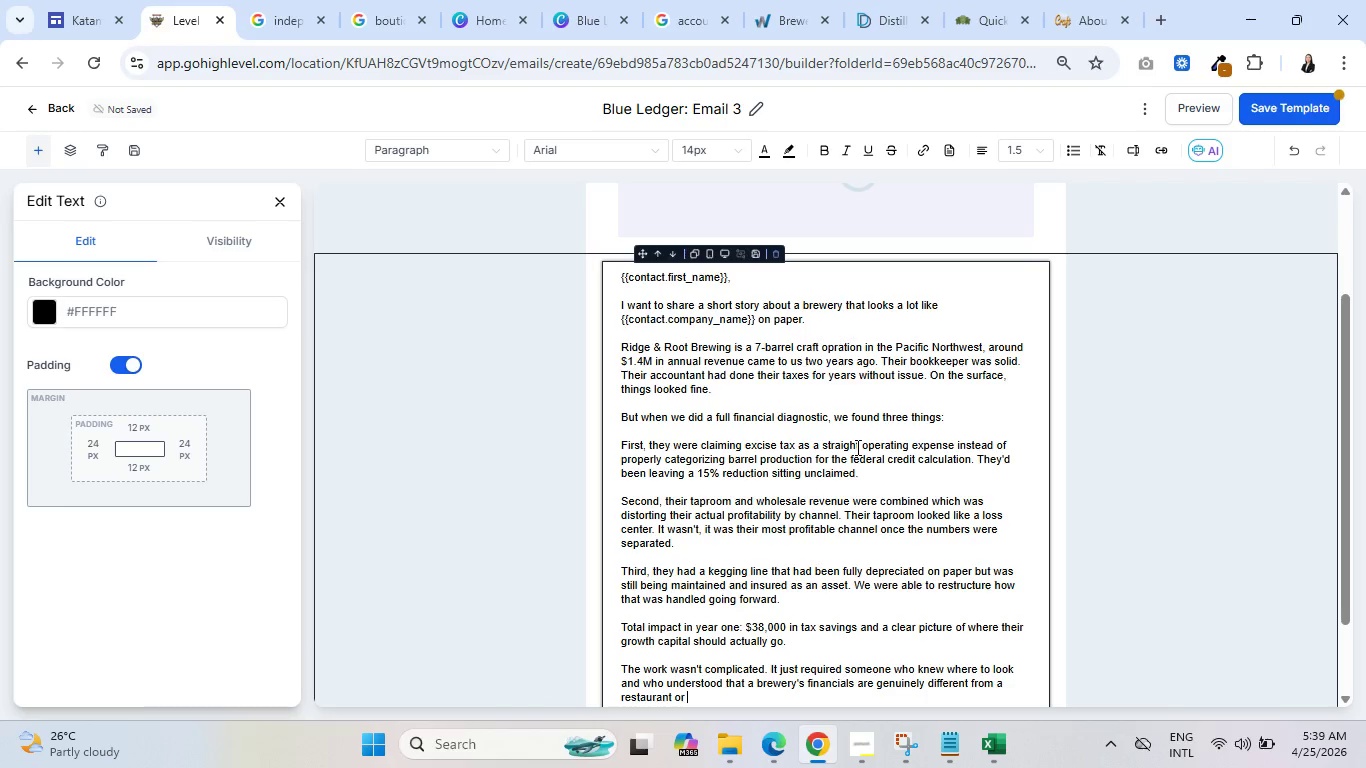 
type(a retail shop.)
 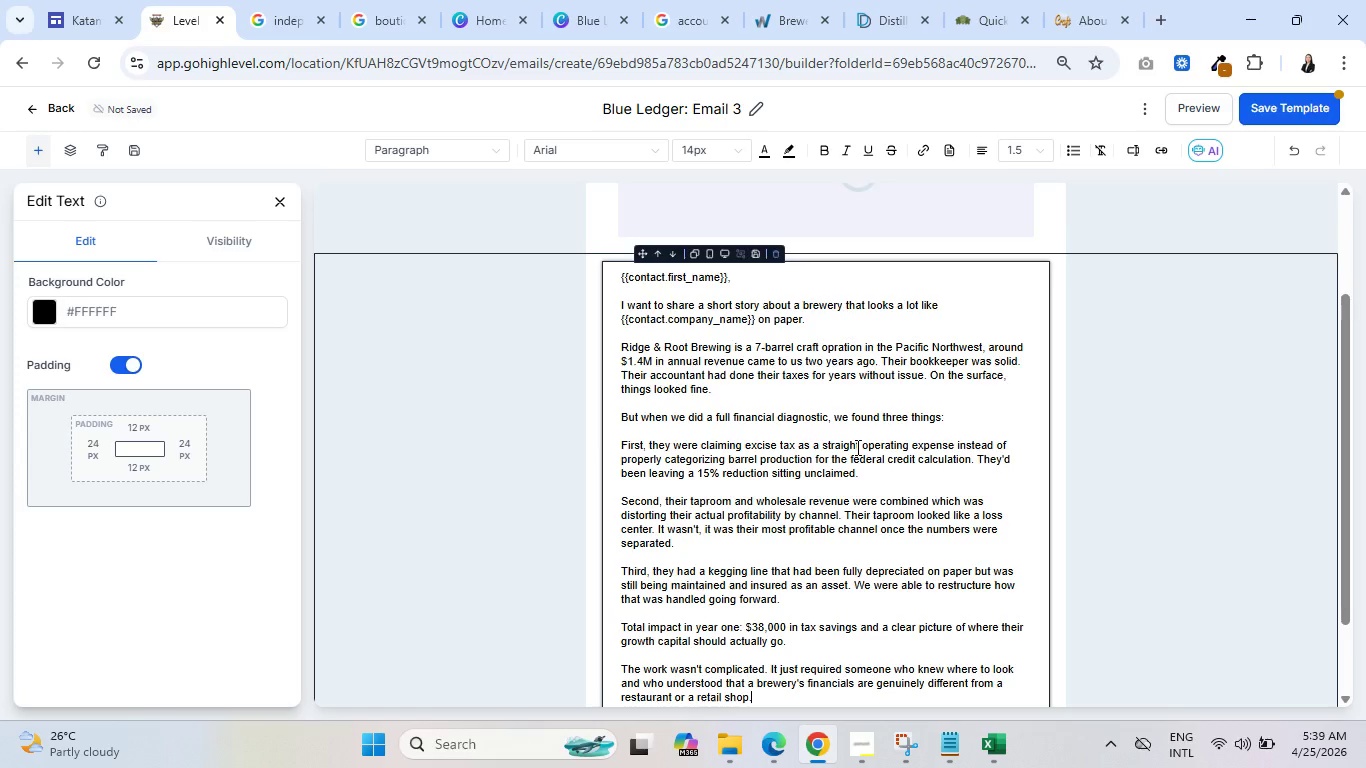 
key(Enter)
 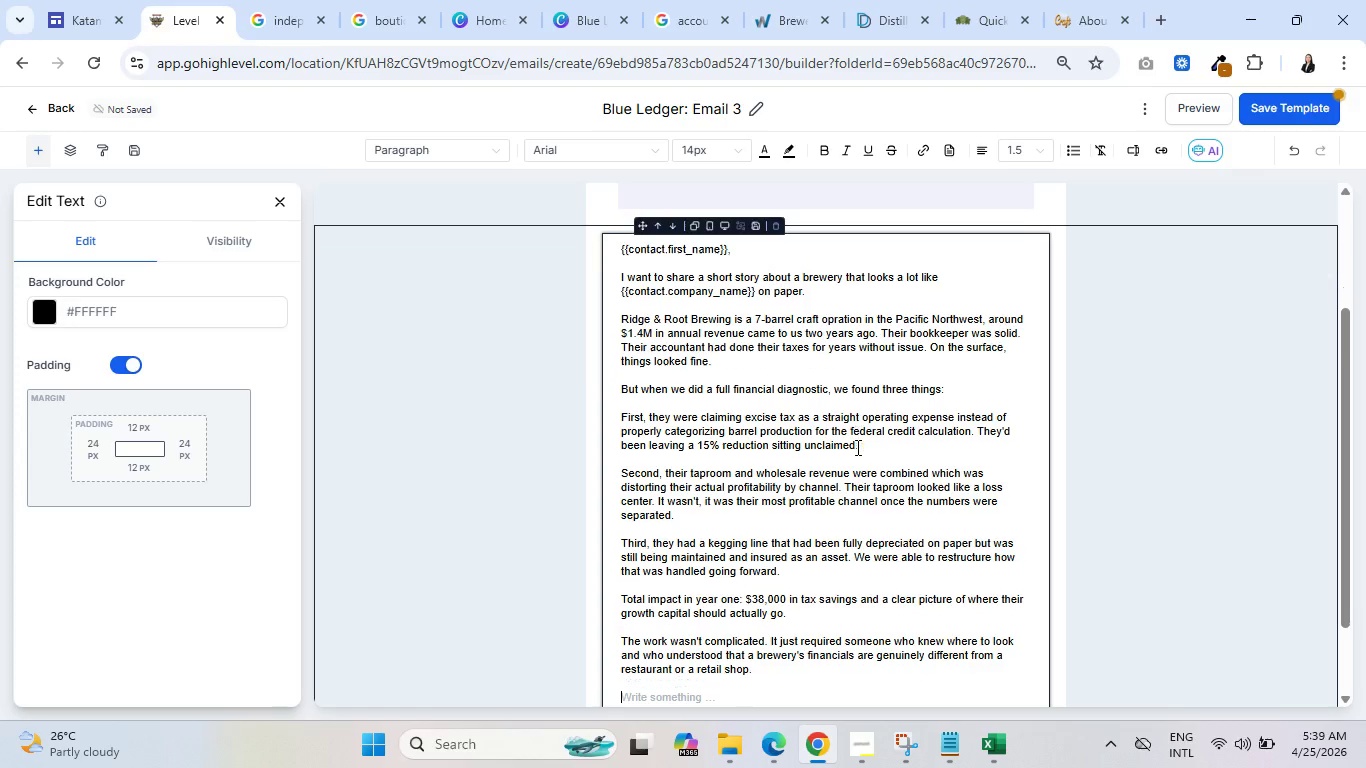 
key(Enter)
 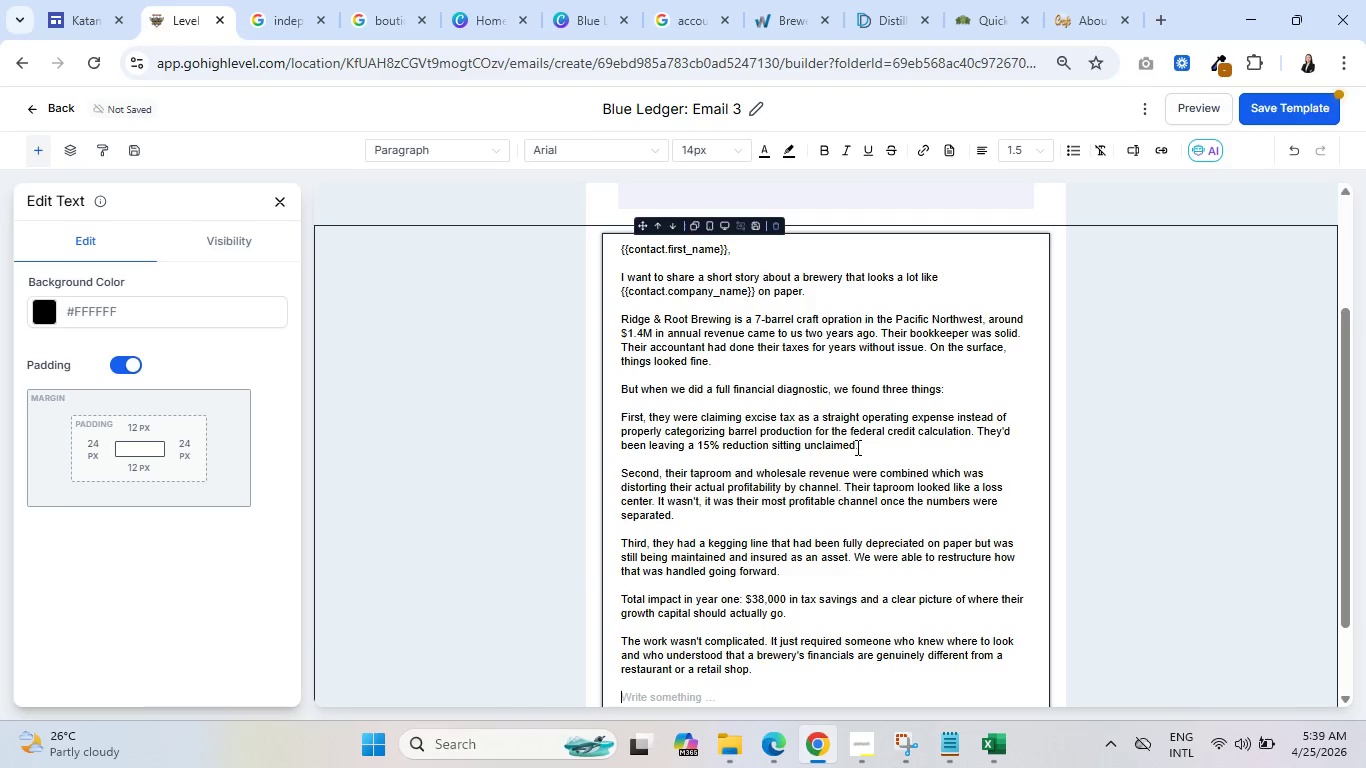 
type(The )
 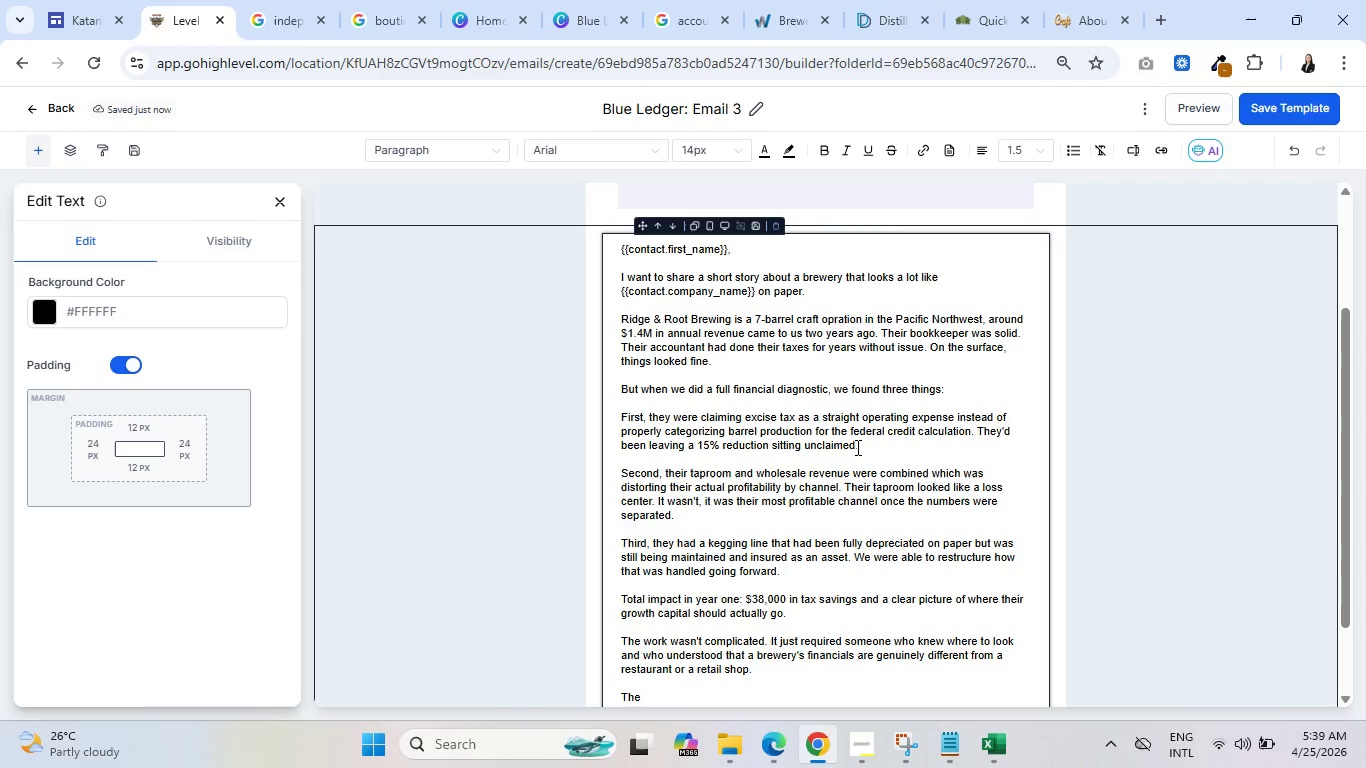 
wait(12.27)
 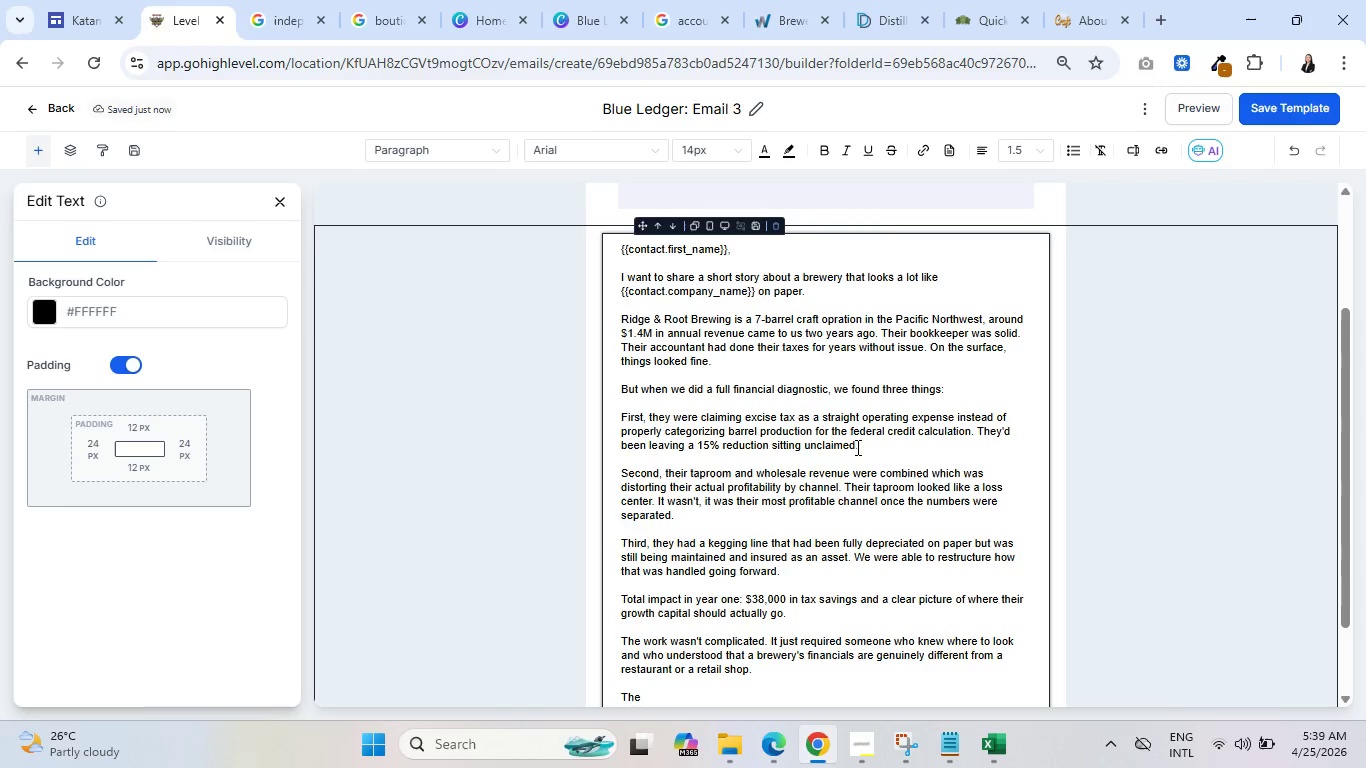 
key(Backspace)
 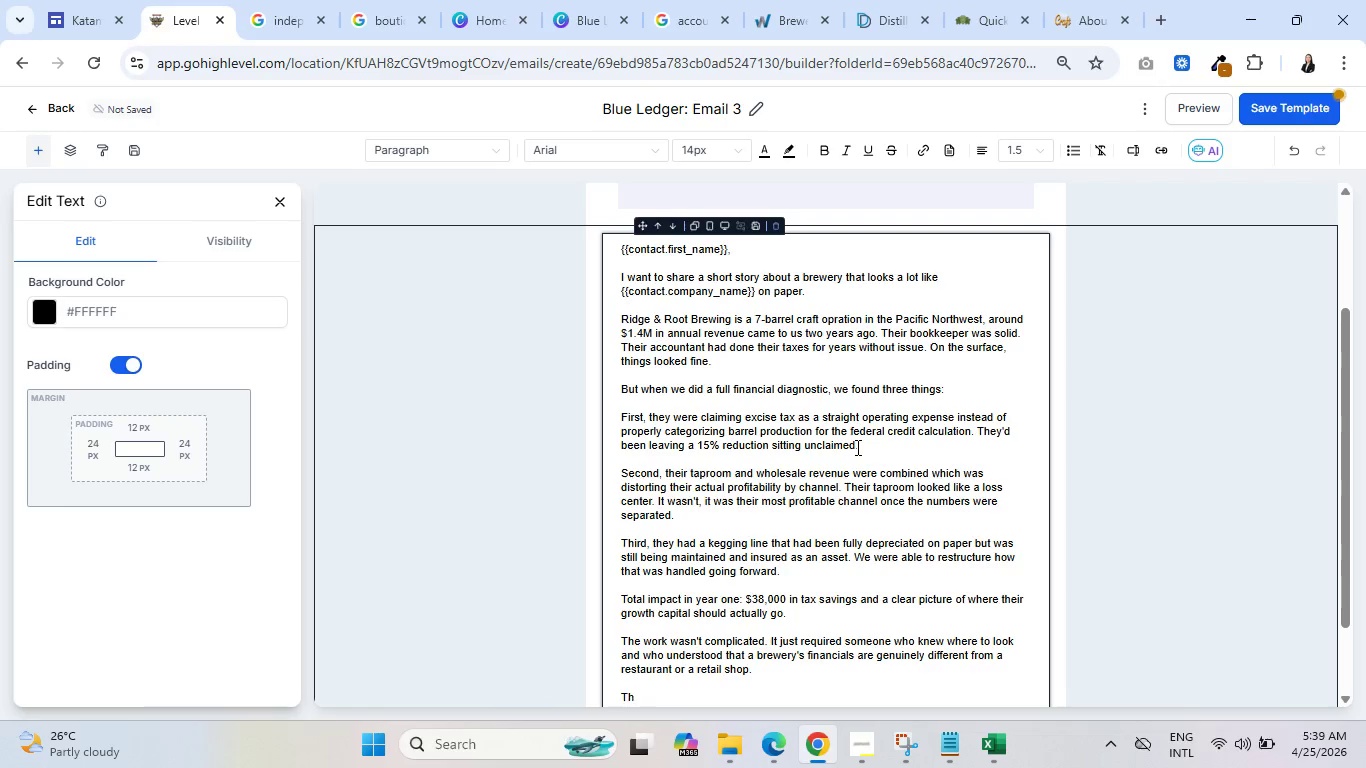 
key(Backspace)
 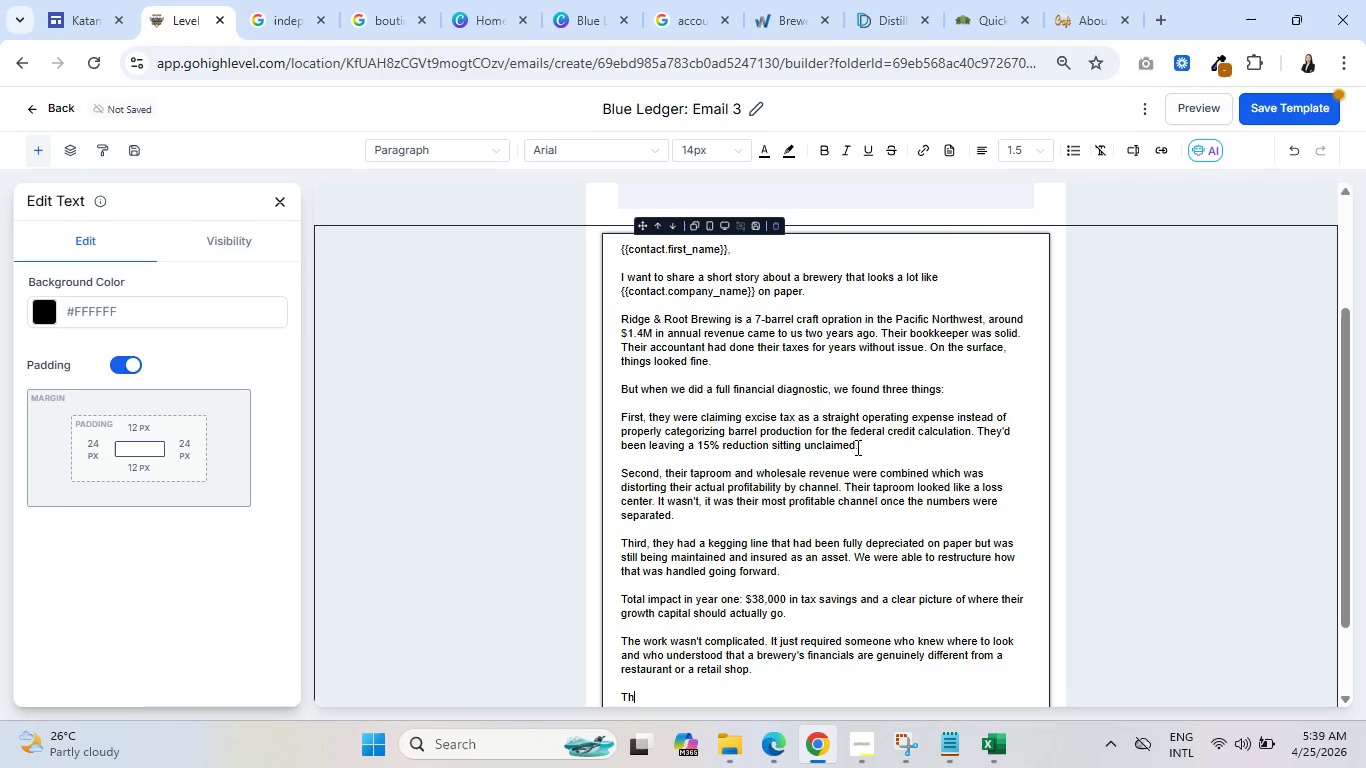 
wait(6.45)
 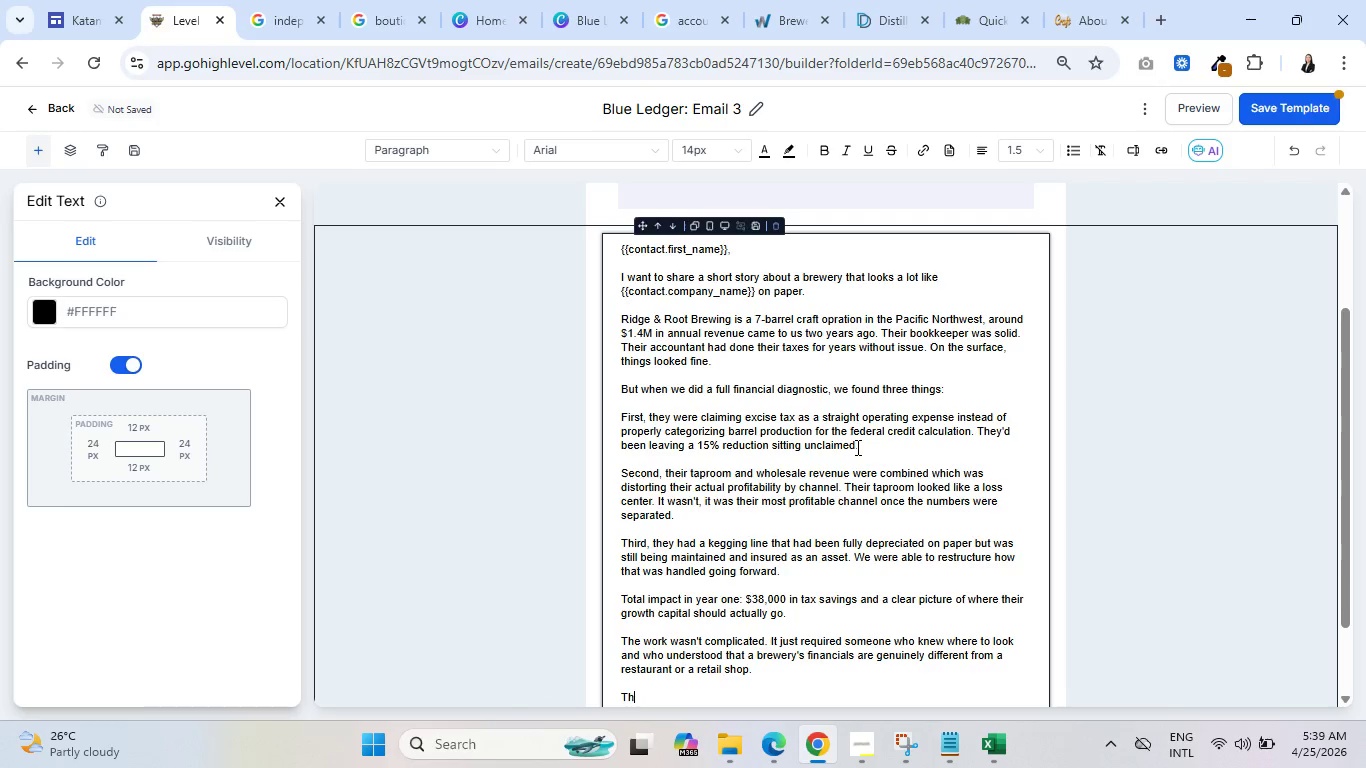 
type(ats)
 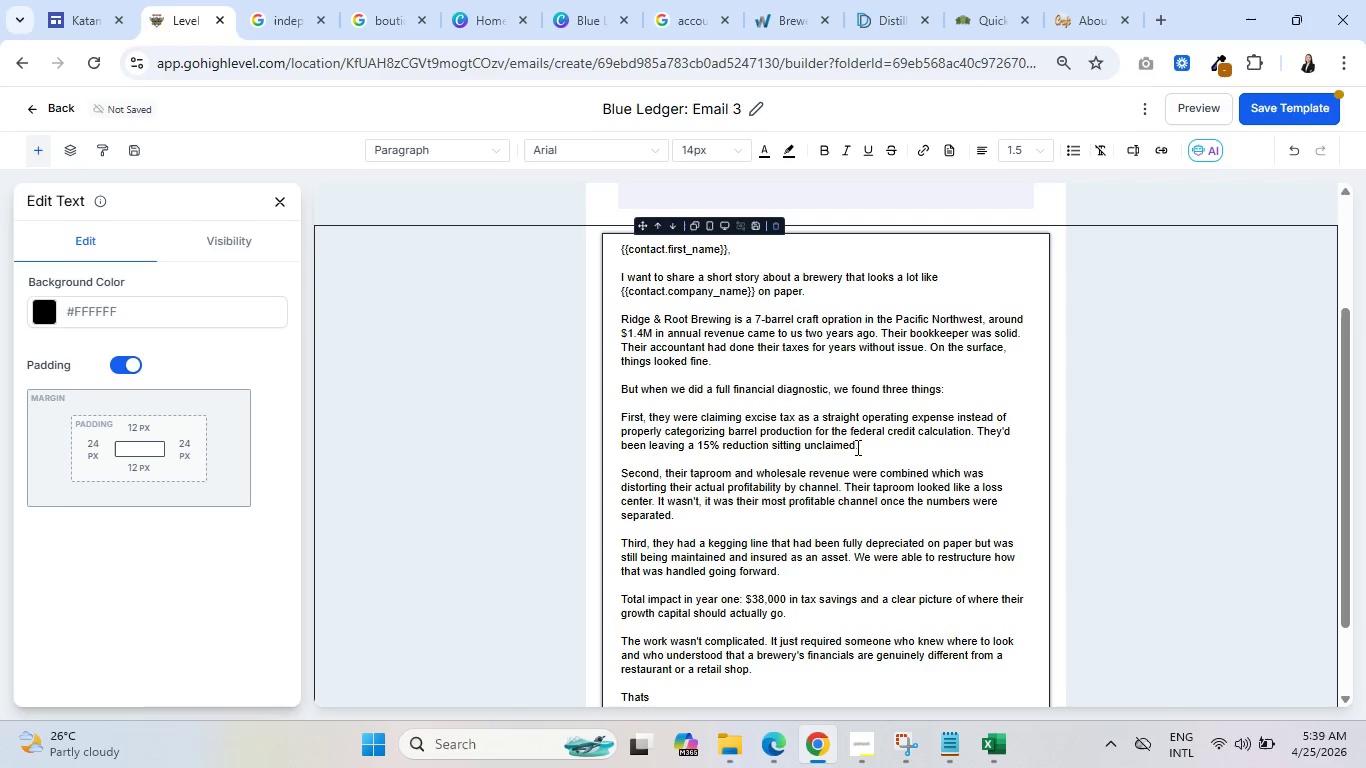 
type( )
key(Backspace)
key(Backspace)
type('s what we do at B;)
key(Backspace)
type(lue )
 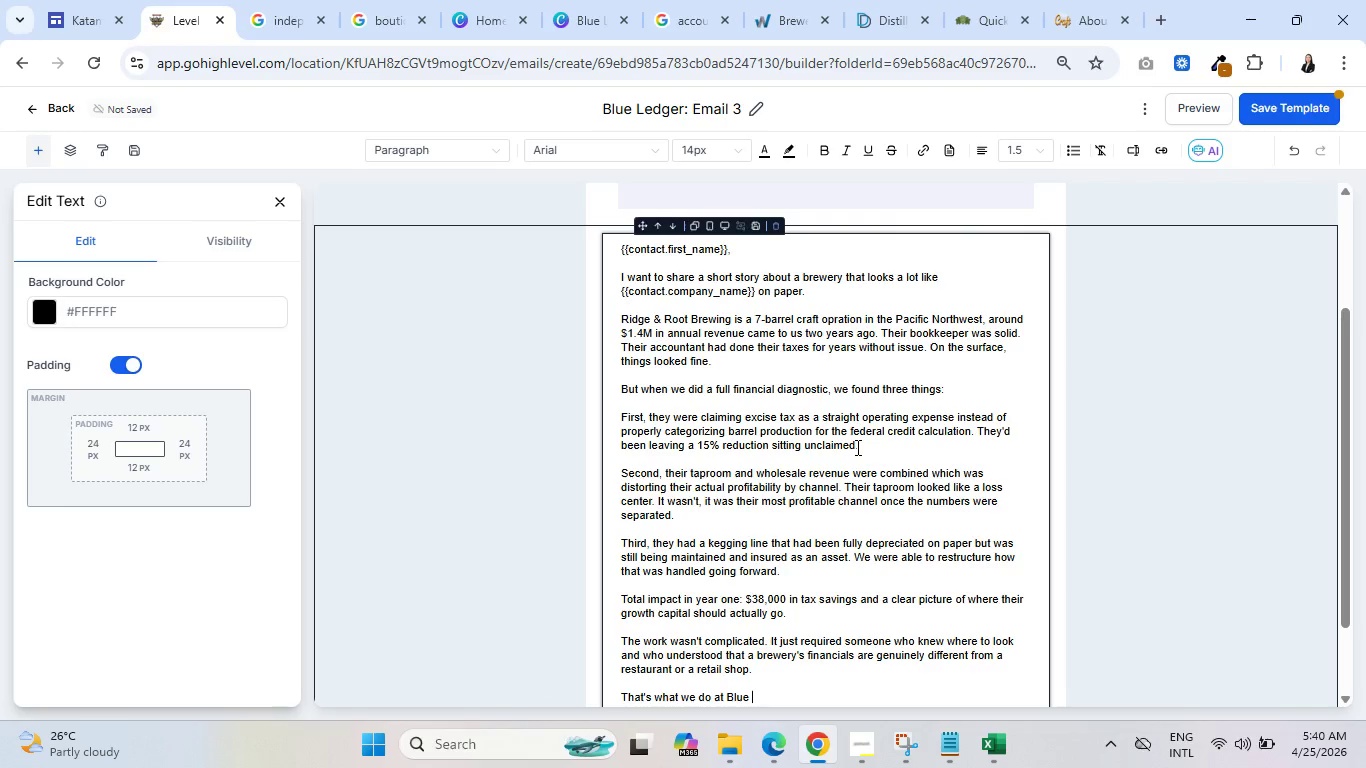 
type(Ledger/)
key(Backspace)
type(.)
 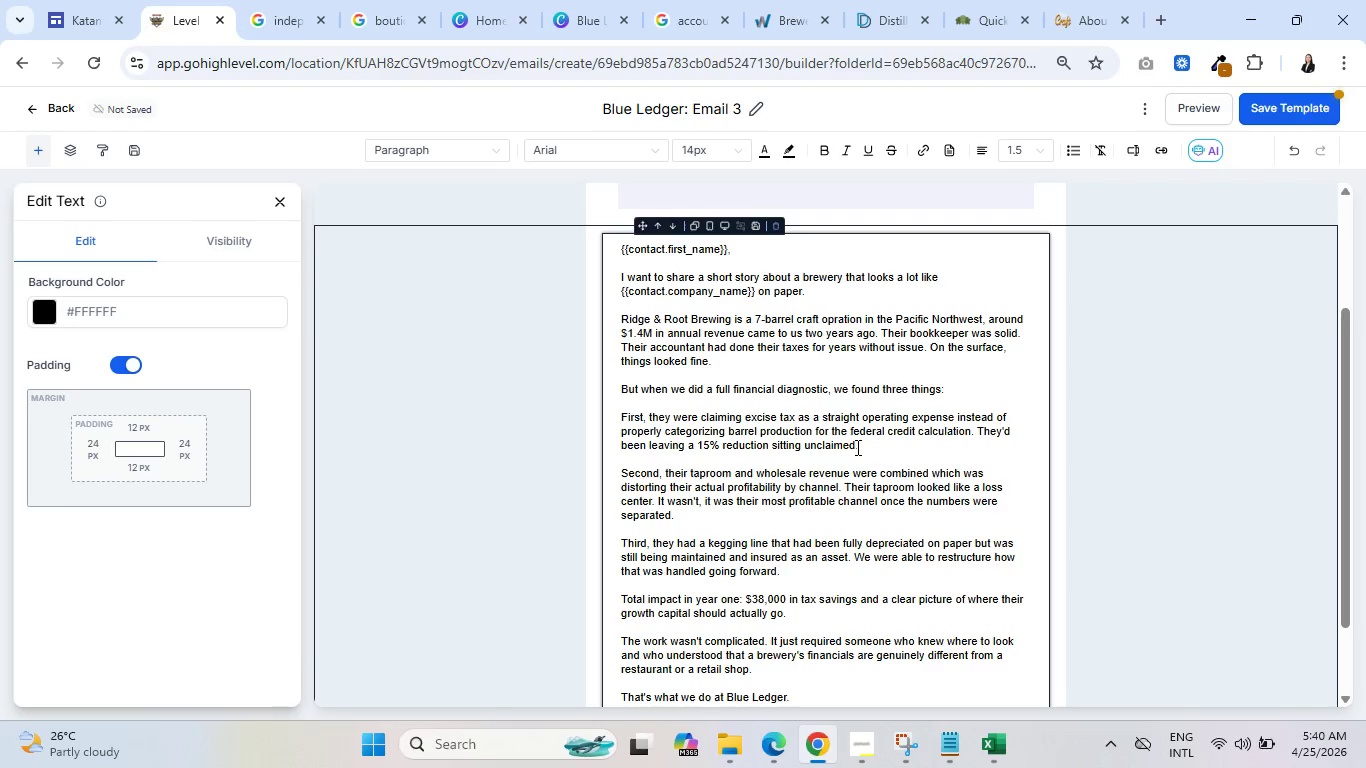 
scroll: coordinate [857, 507], scroll_direction: down, amount: 2.0
 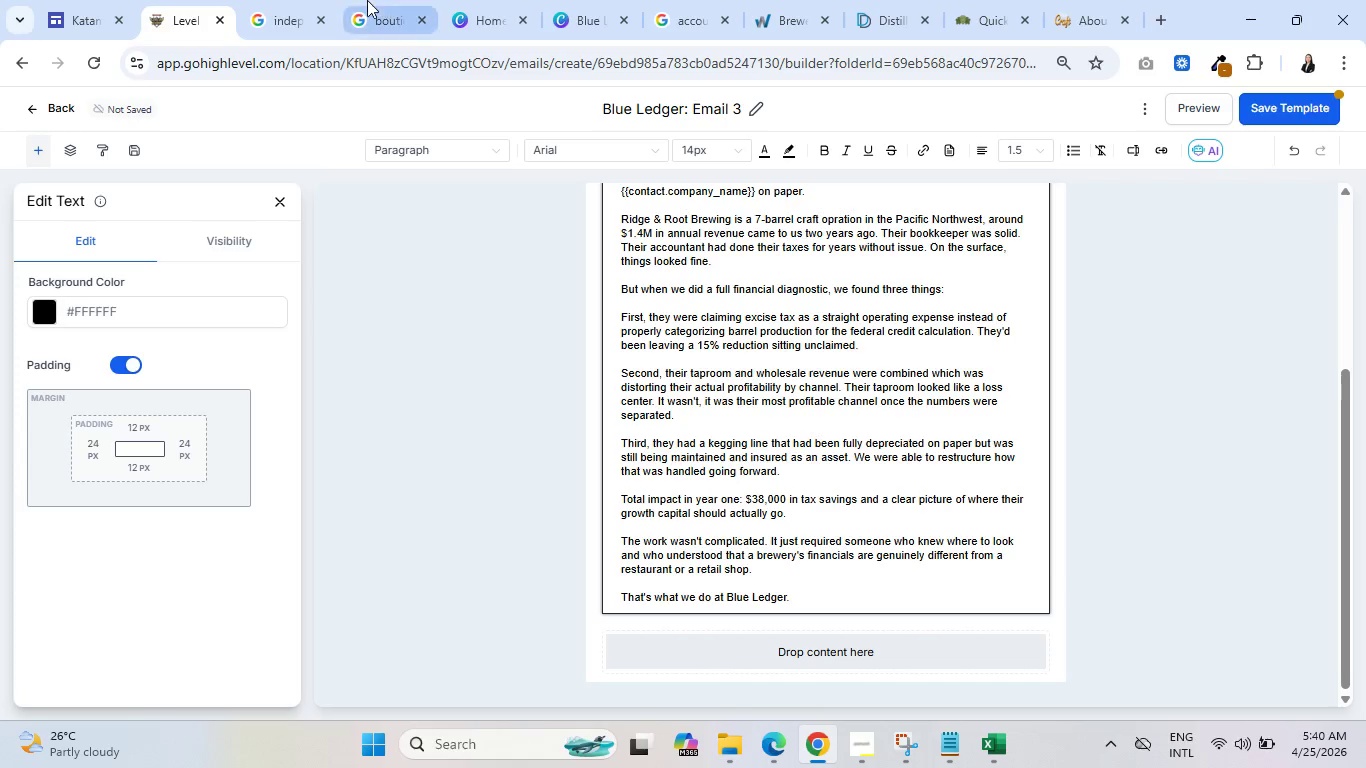 
left_click([314, 0])
 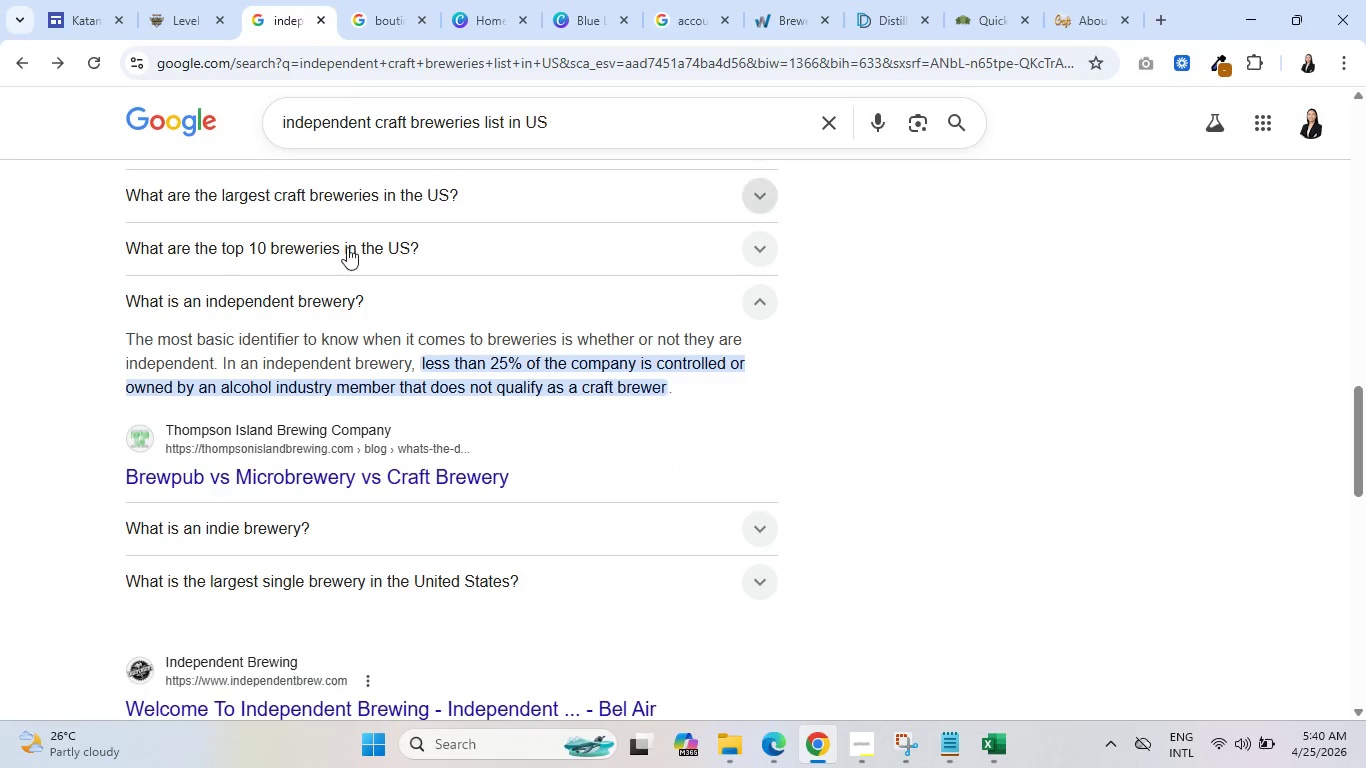 
scroll: coordinate [358, 454], scroll_direction: down, amount: 6.0
 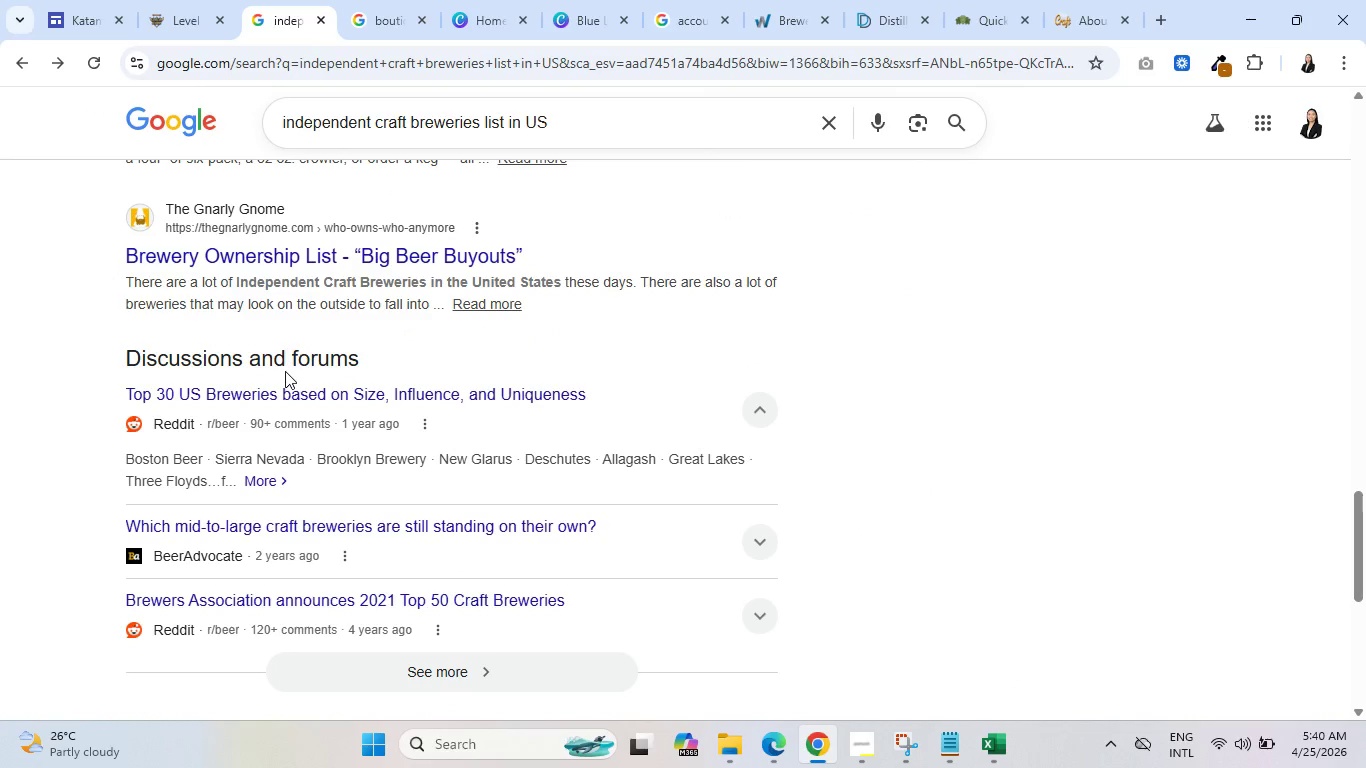 
left_click([283, 368])
 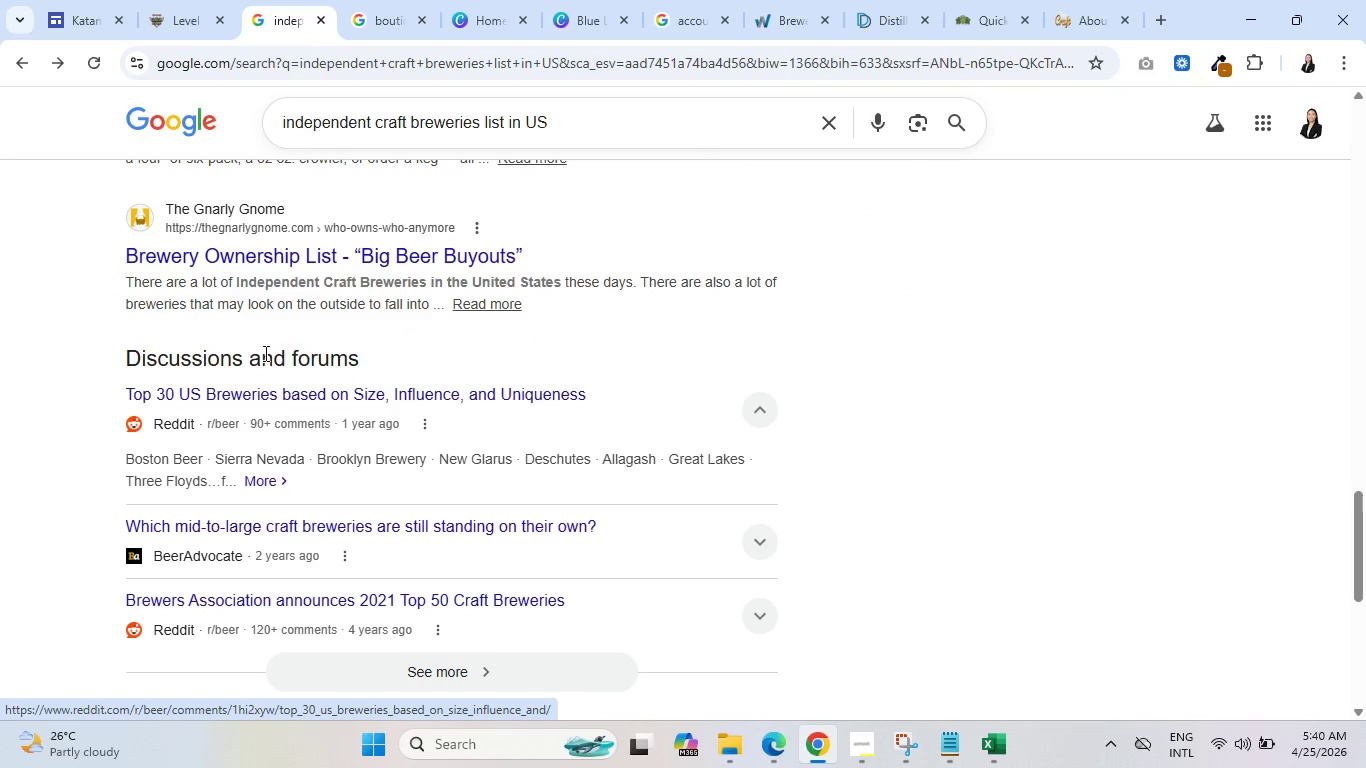 
left_click([864, 737])